 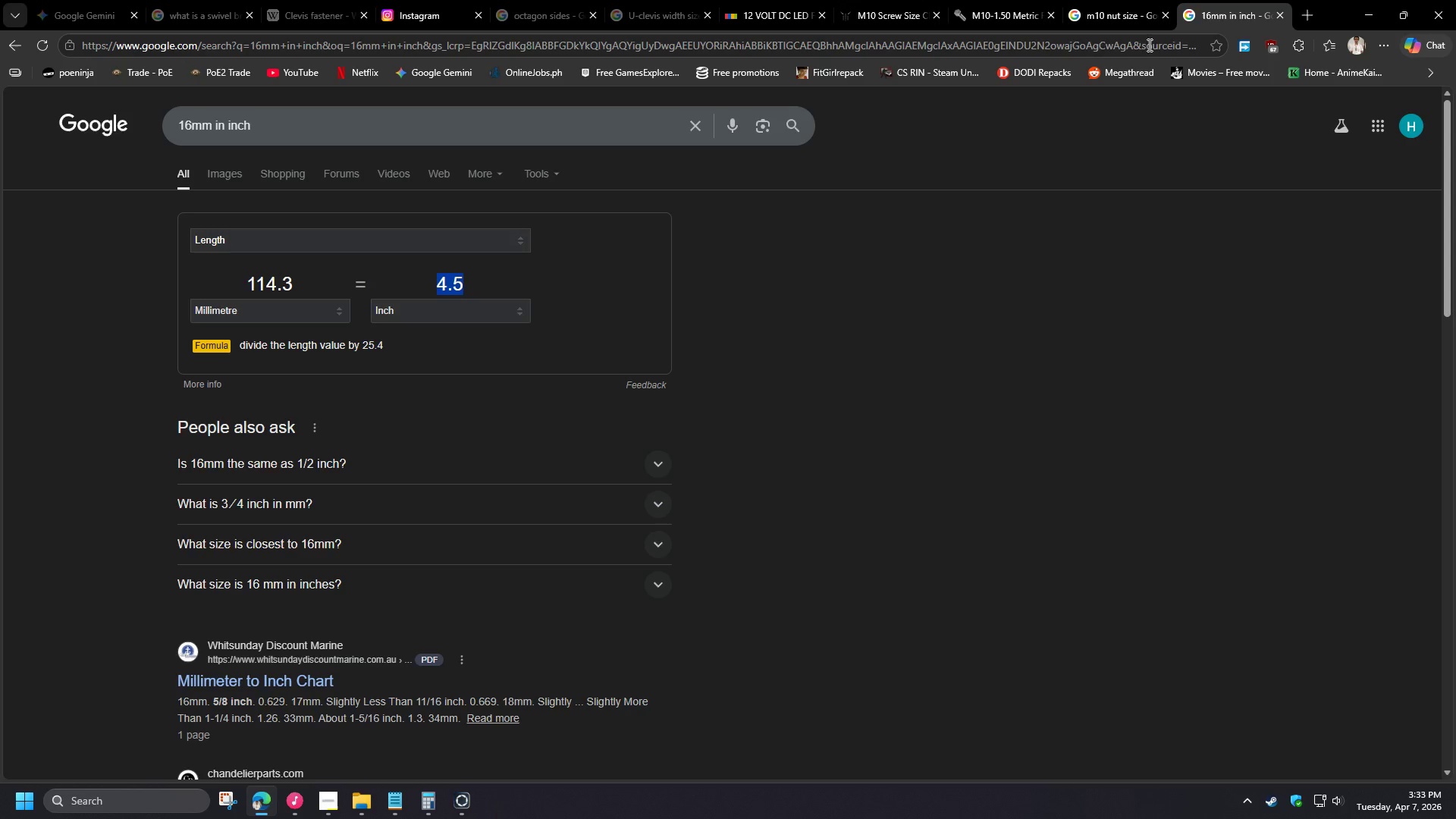 
double_click([1075, 45])
 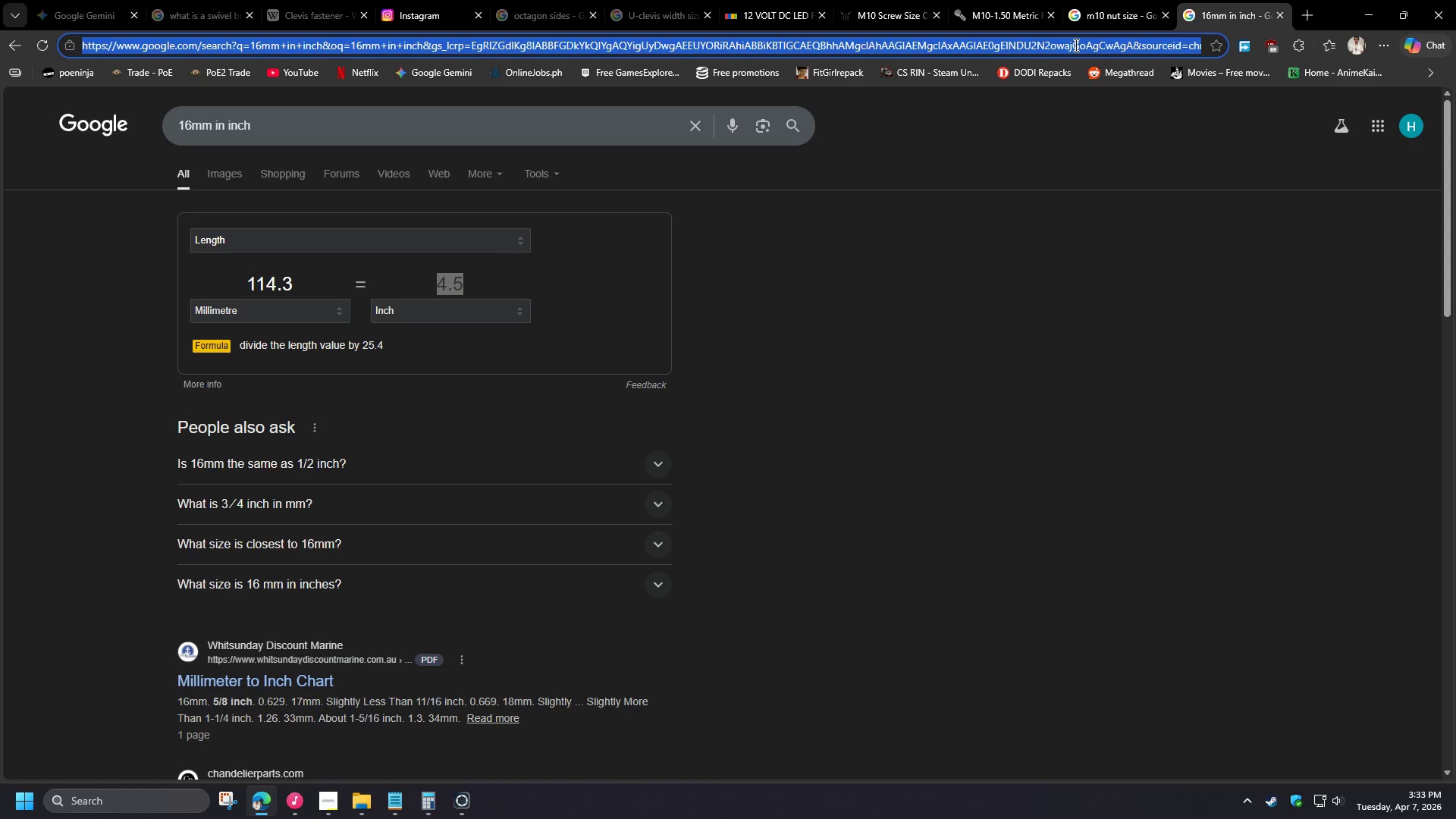 
type(hero shot view)
 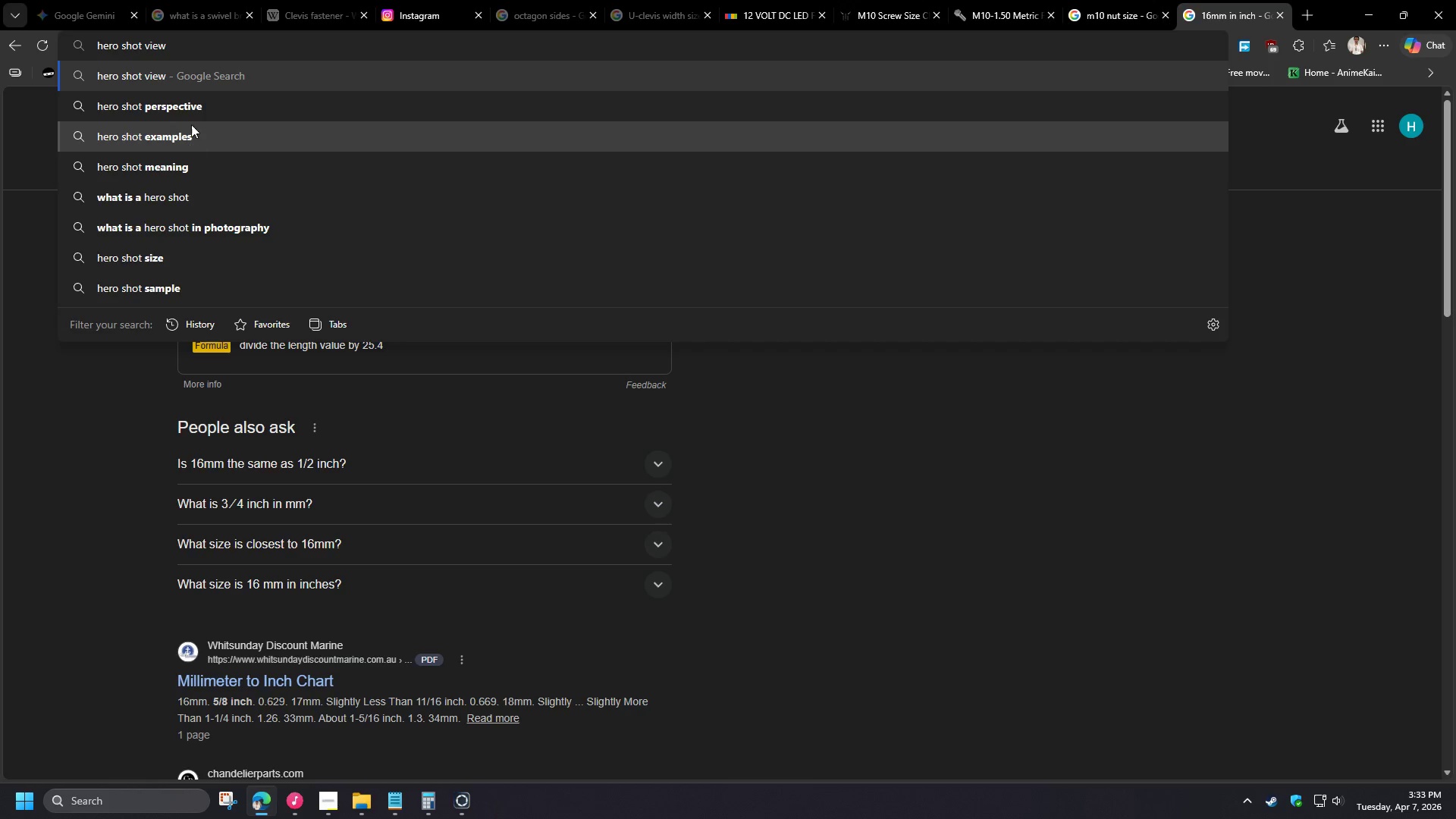 
left_click([194, 133])
 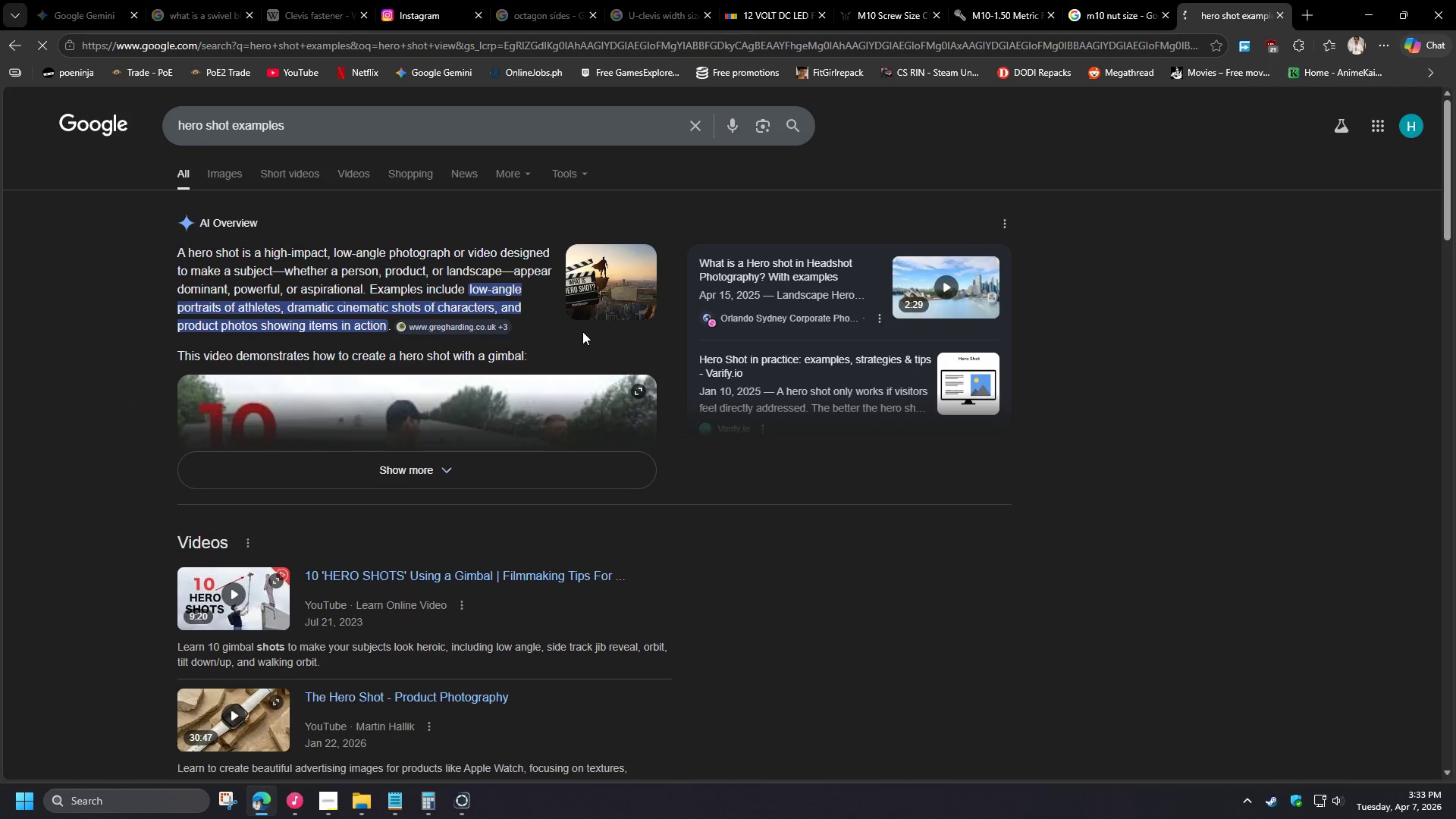 
wait(6.5)
 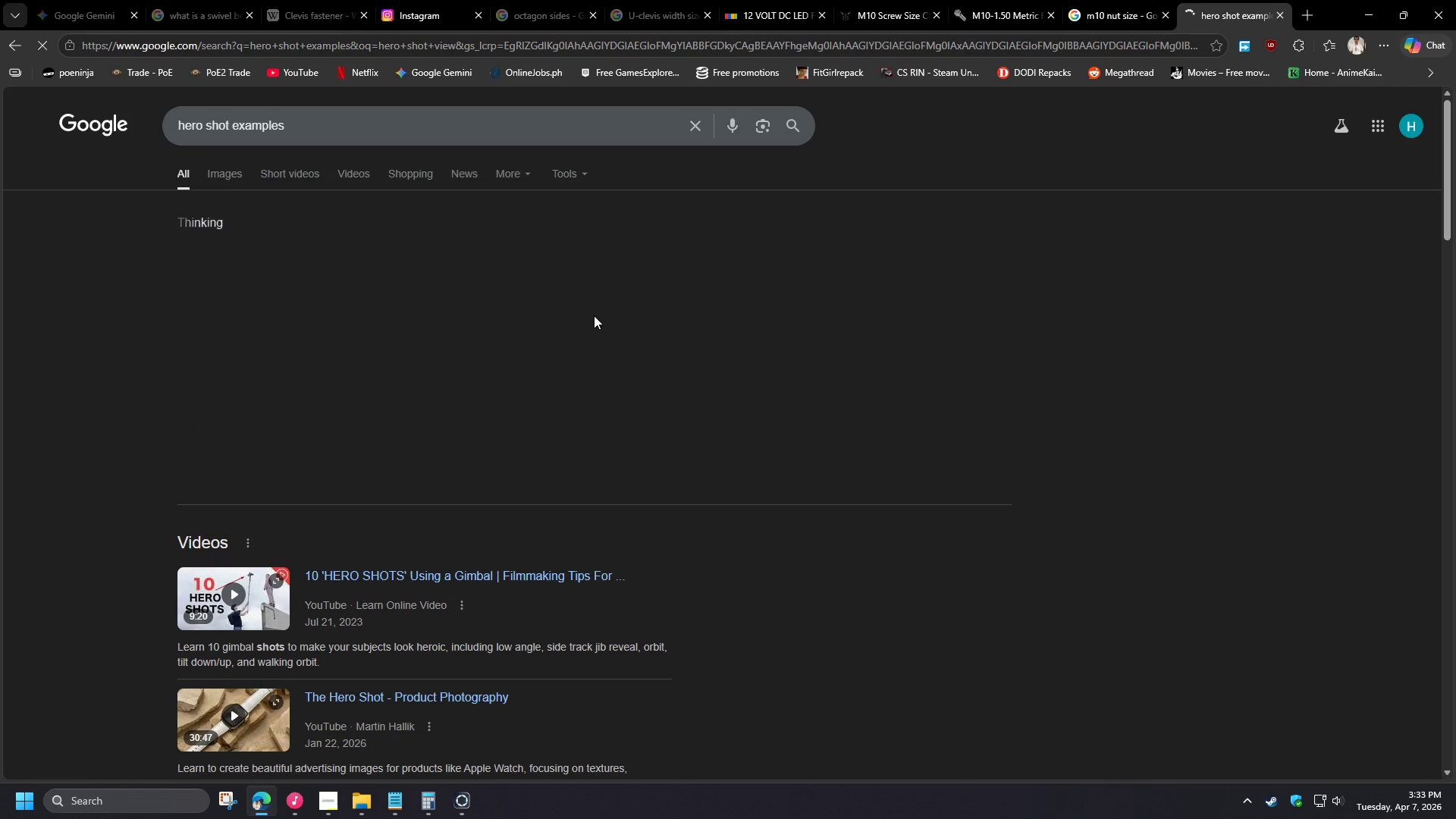 
left_click([504, 473])
 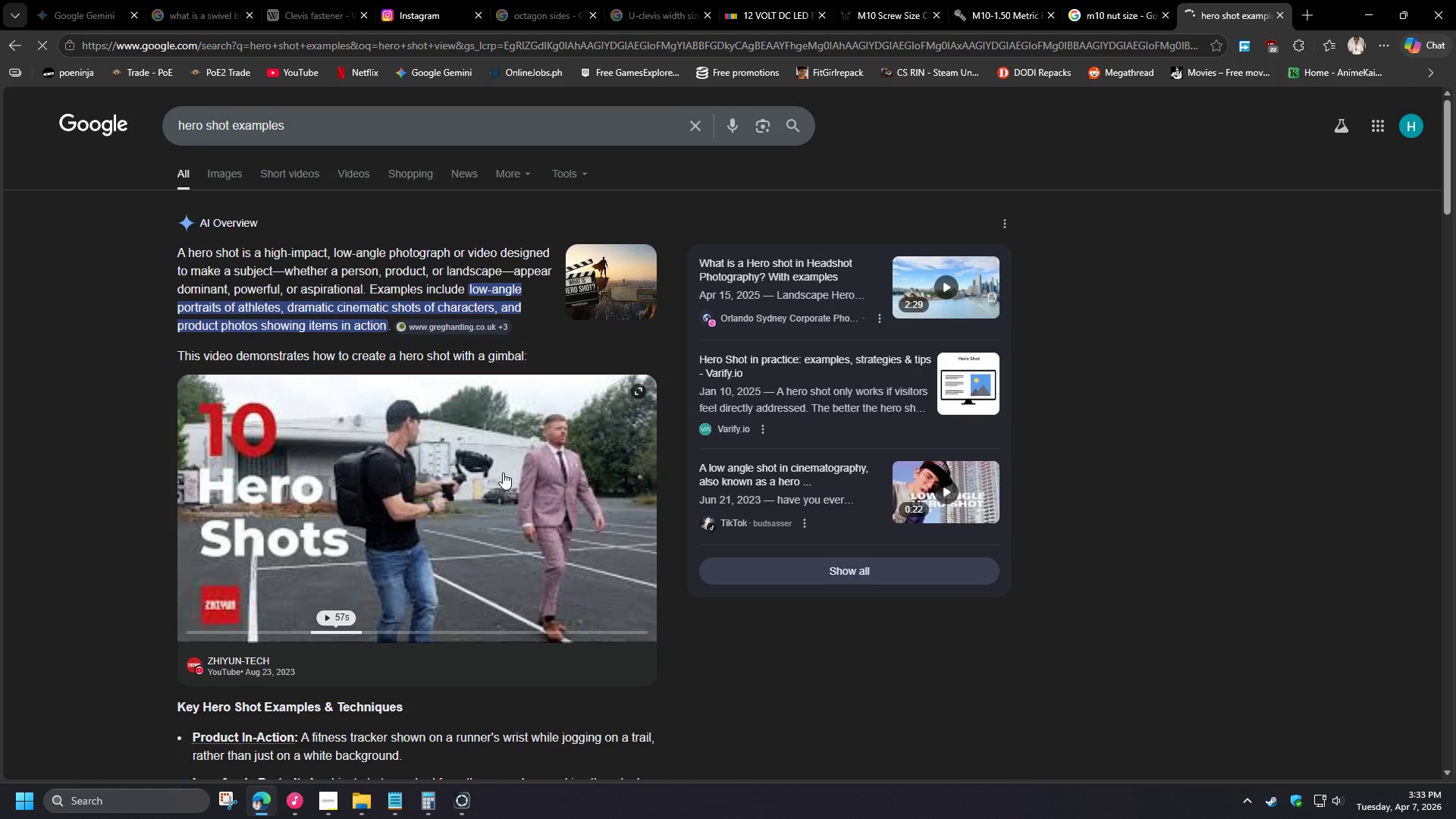 
scroll: coordinate [498, 467], scroll_direction: down, amount: 11.0
 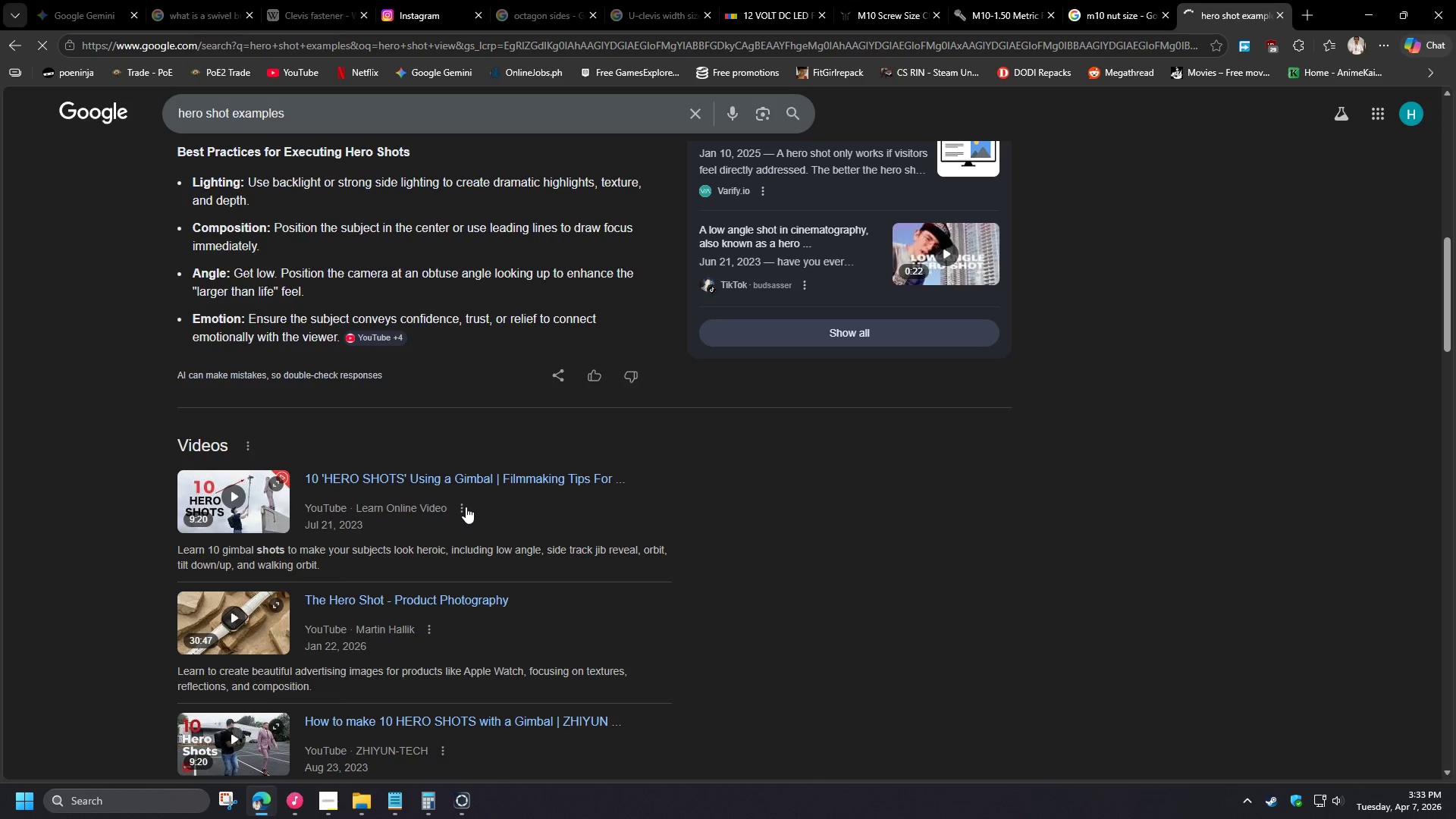 
left_click([383, 329])
 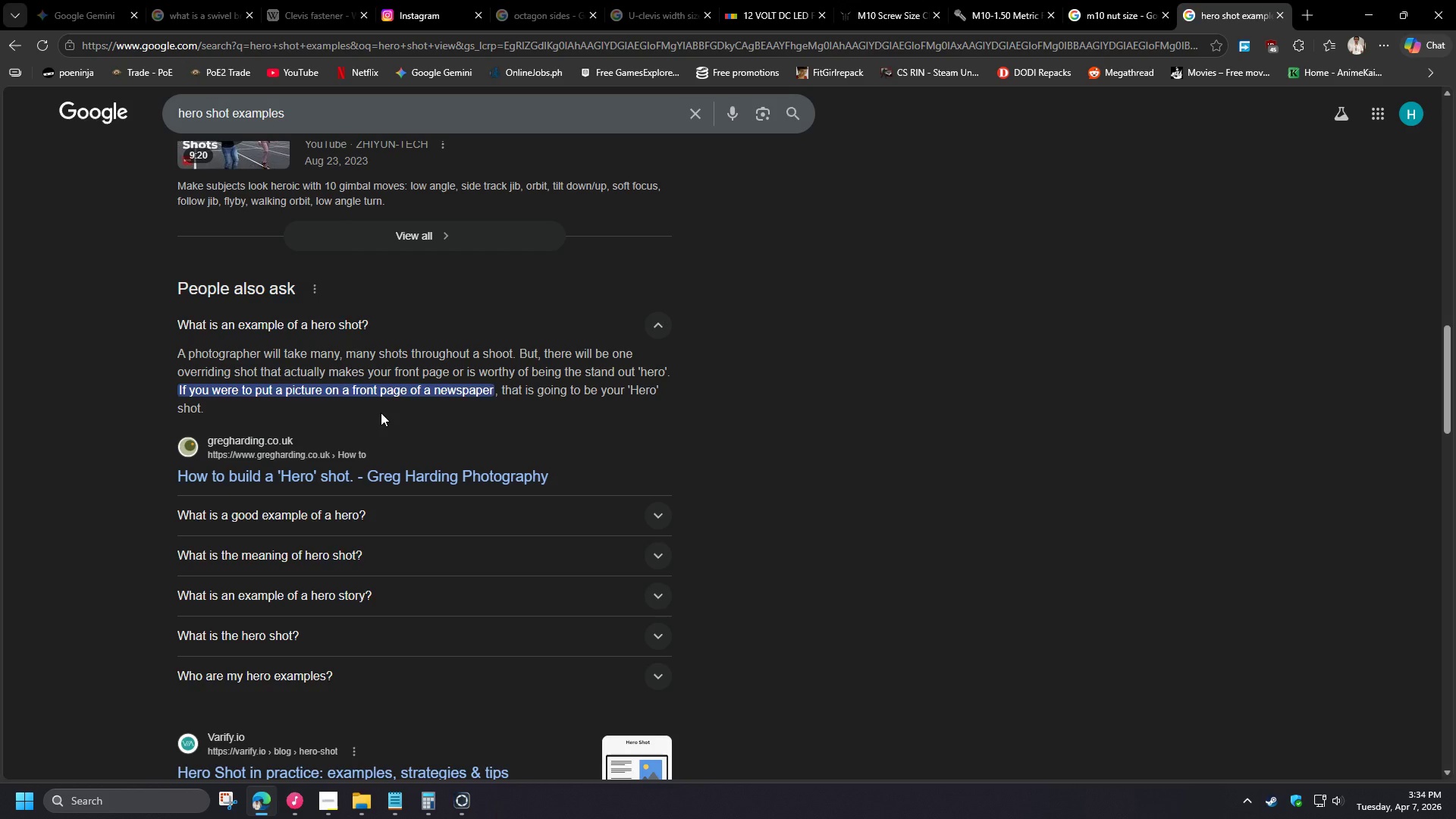 
scroll: coordinate [465, 507], scroll_direction: down, amount: 5.0
 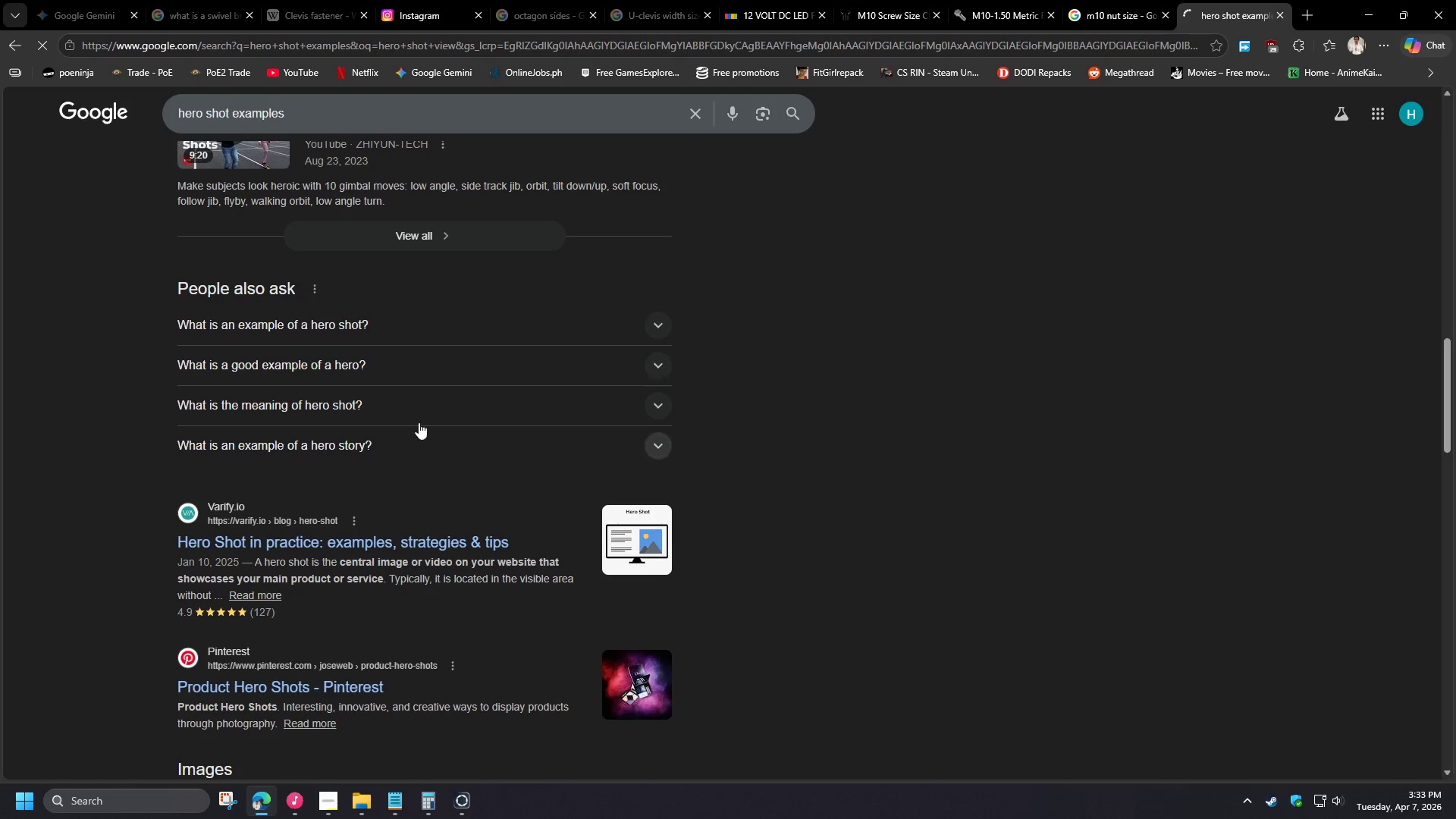 
wait(14.6)
 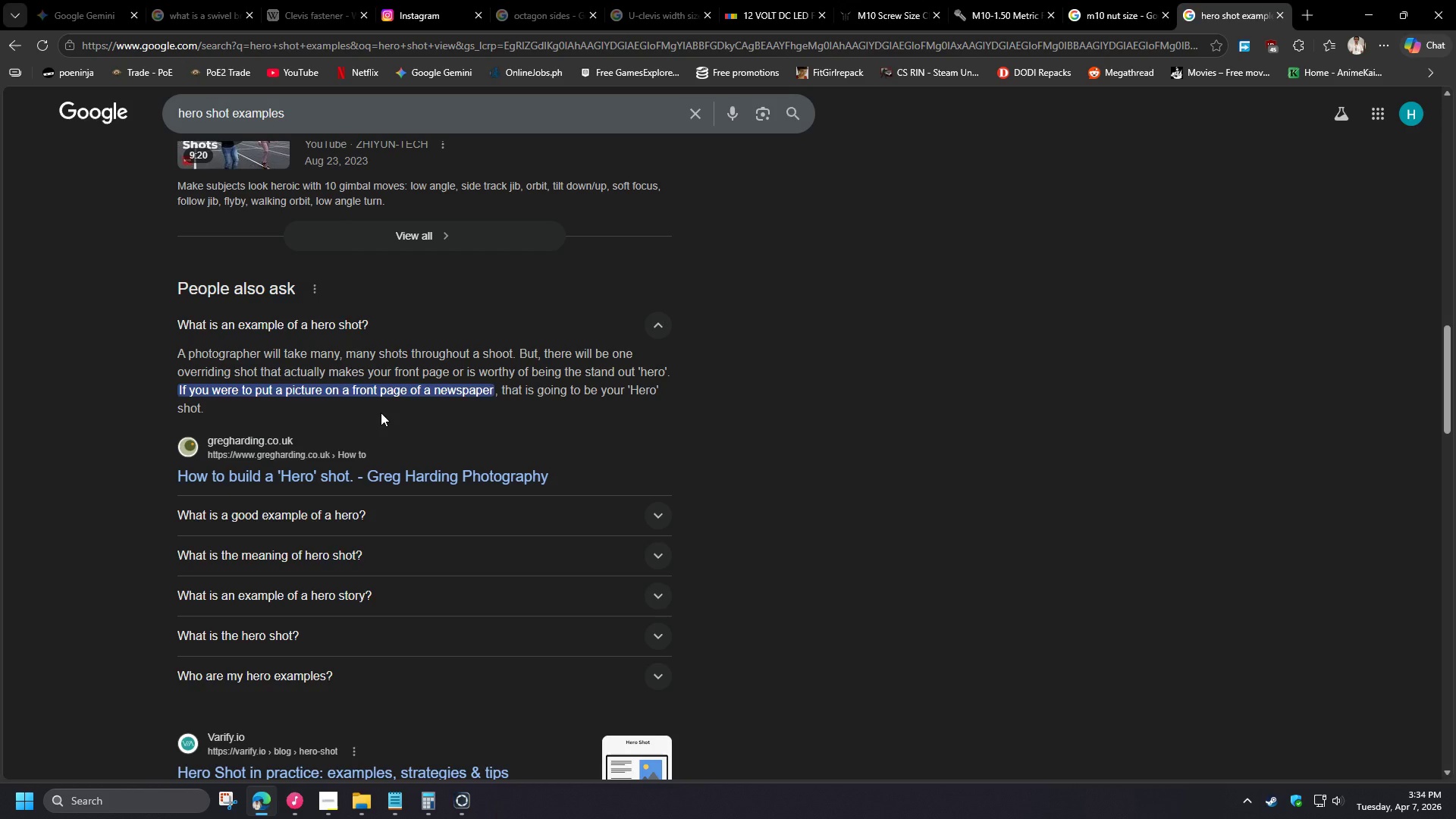 
left_click([1373, 21])